 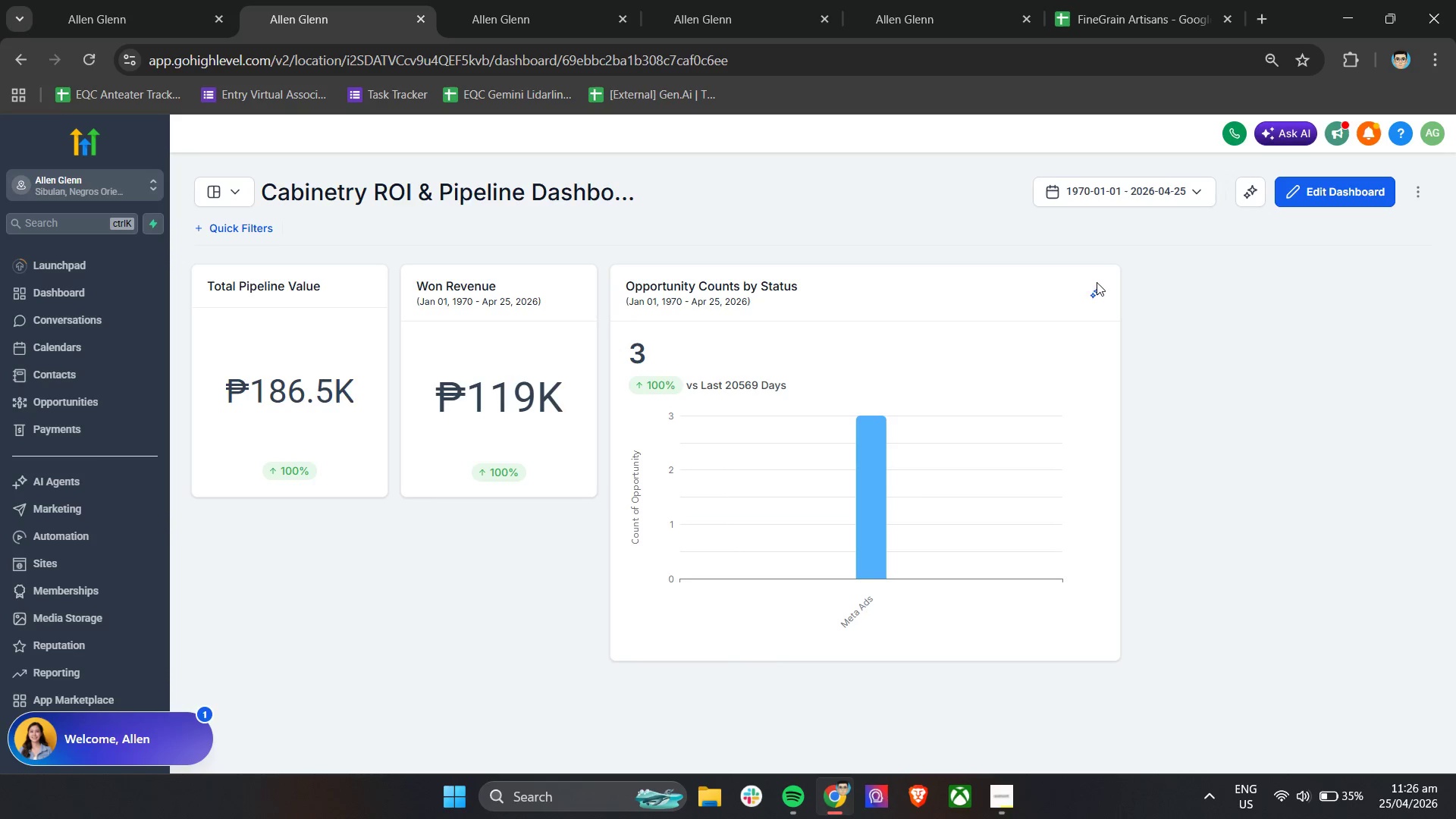 
left_click([1042, 302])
 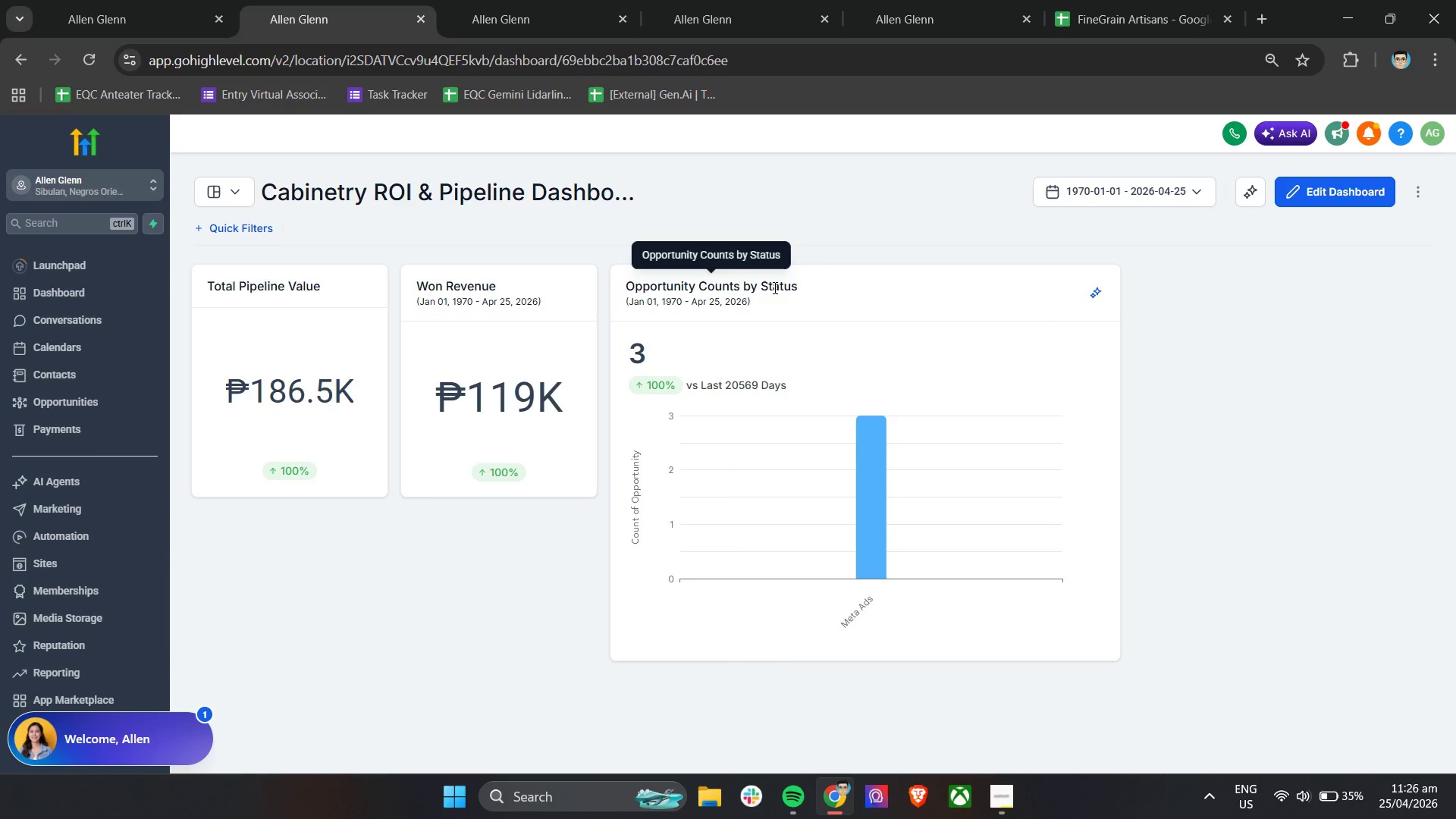 
left_click([774, 287])
 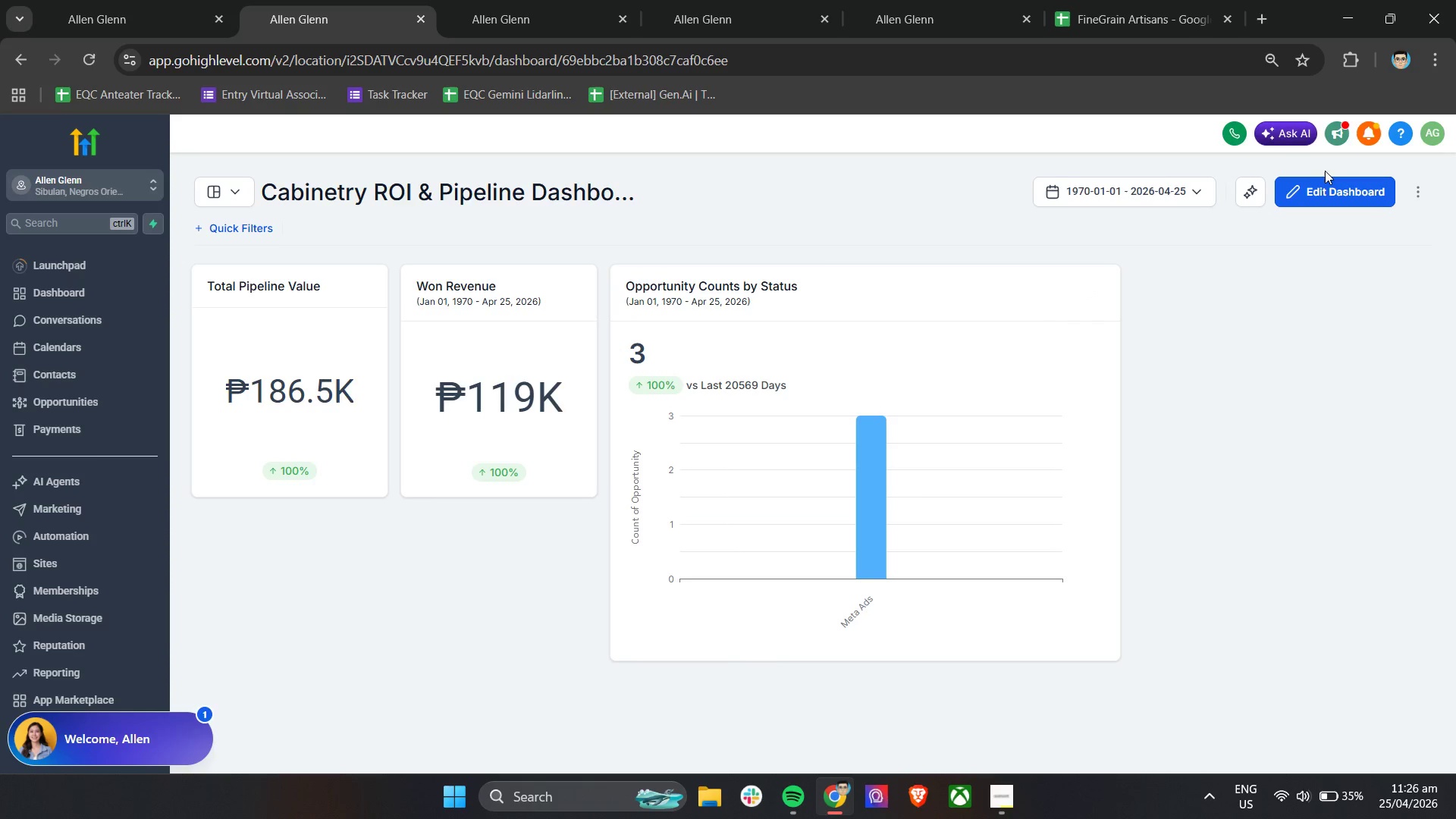 
left_click([1304, 188])
 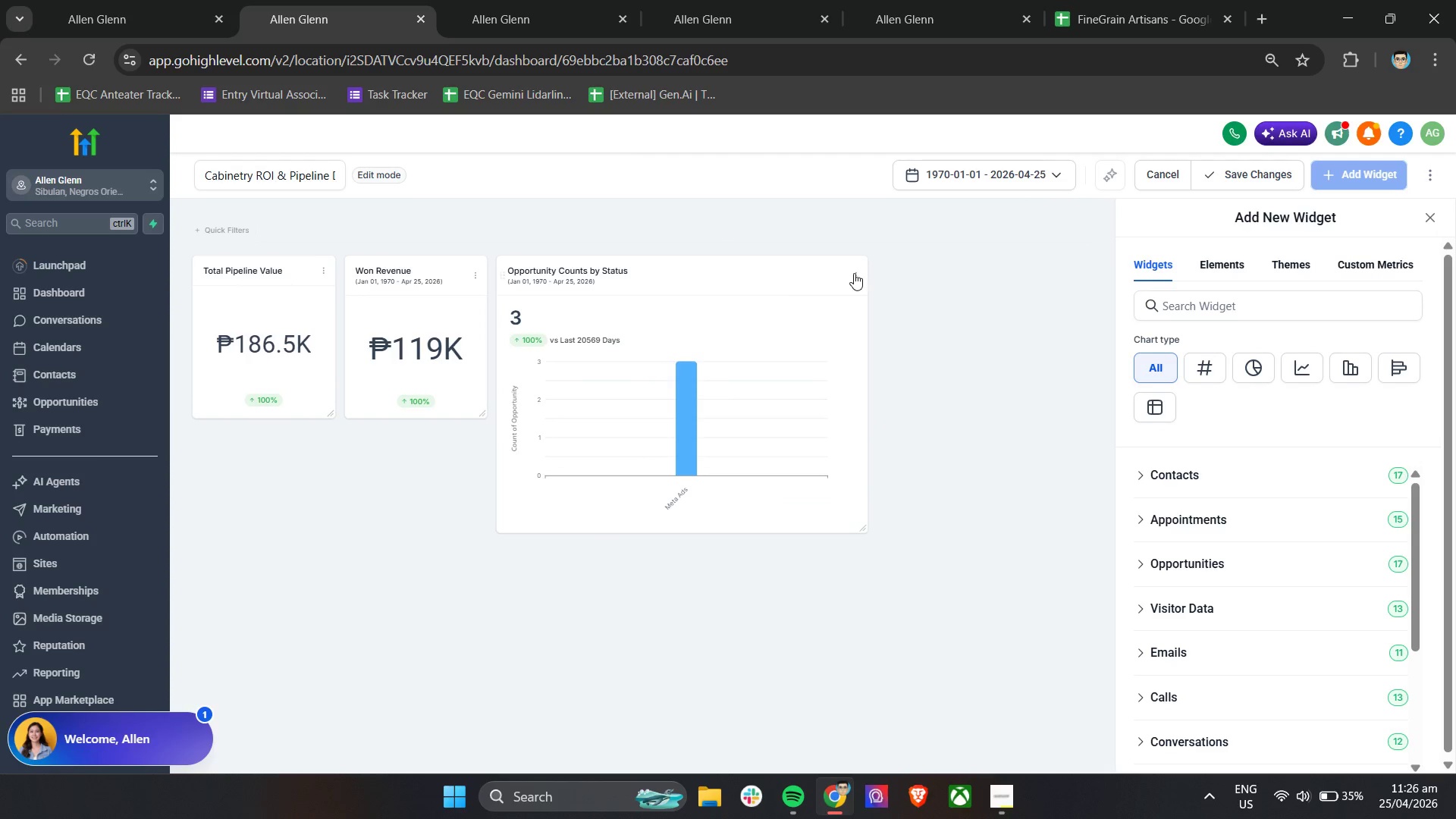 
left_click([854, 273])
 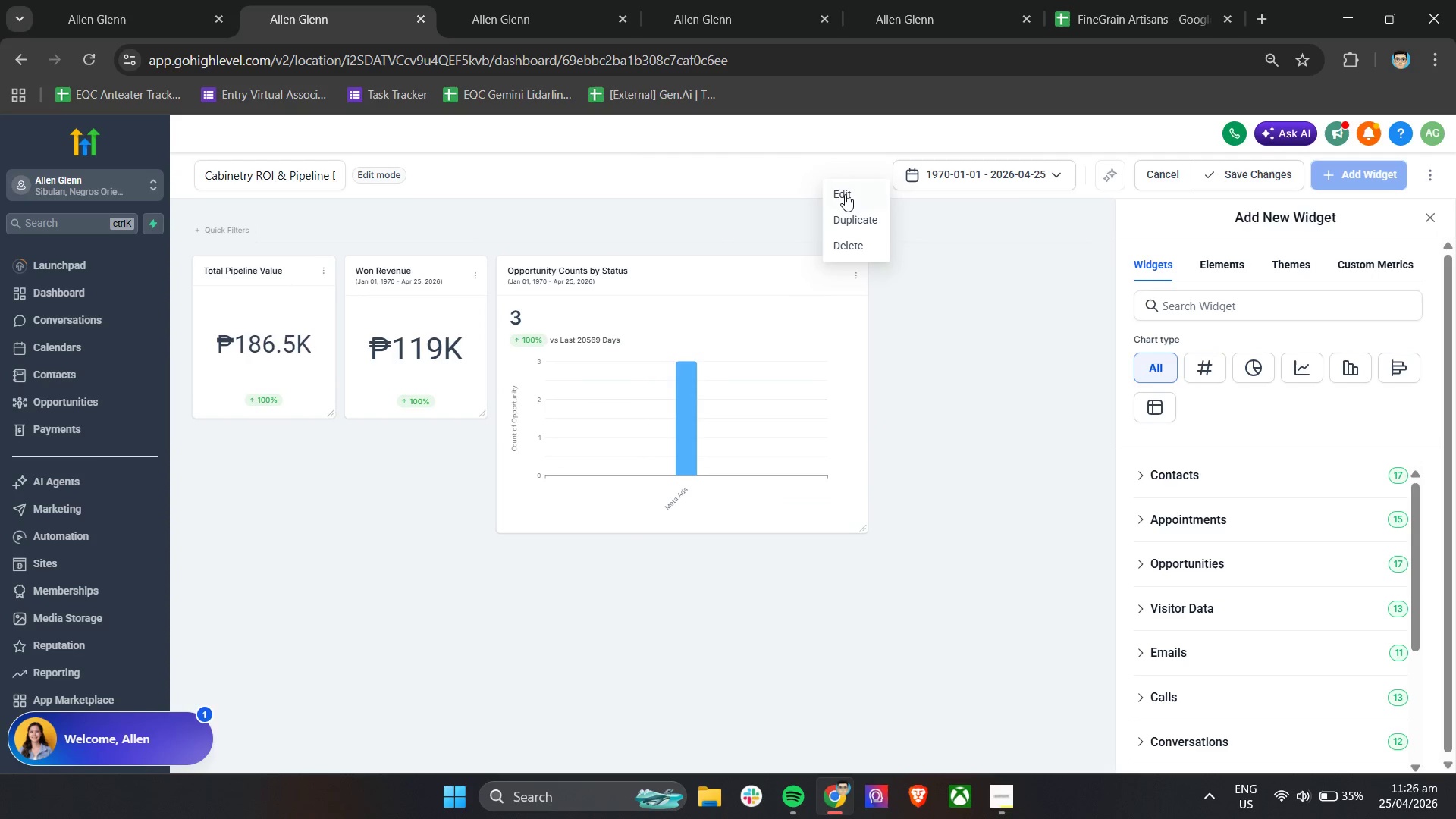 
left_click([845, 194])
 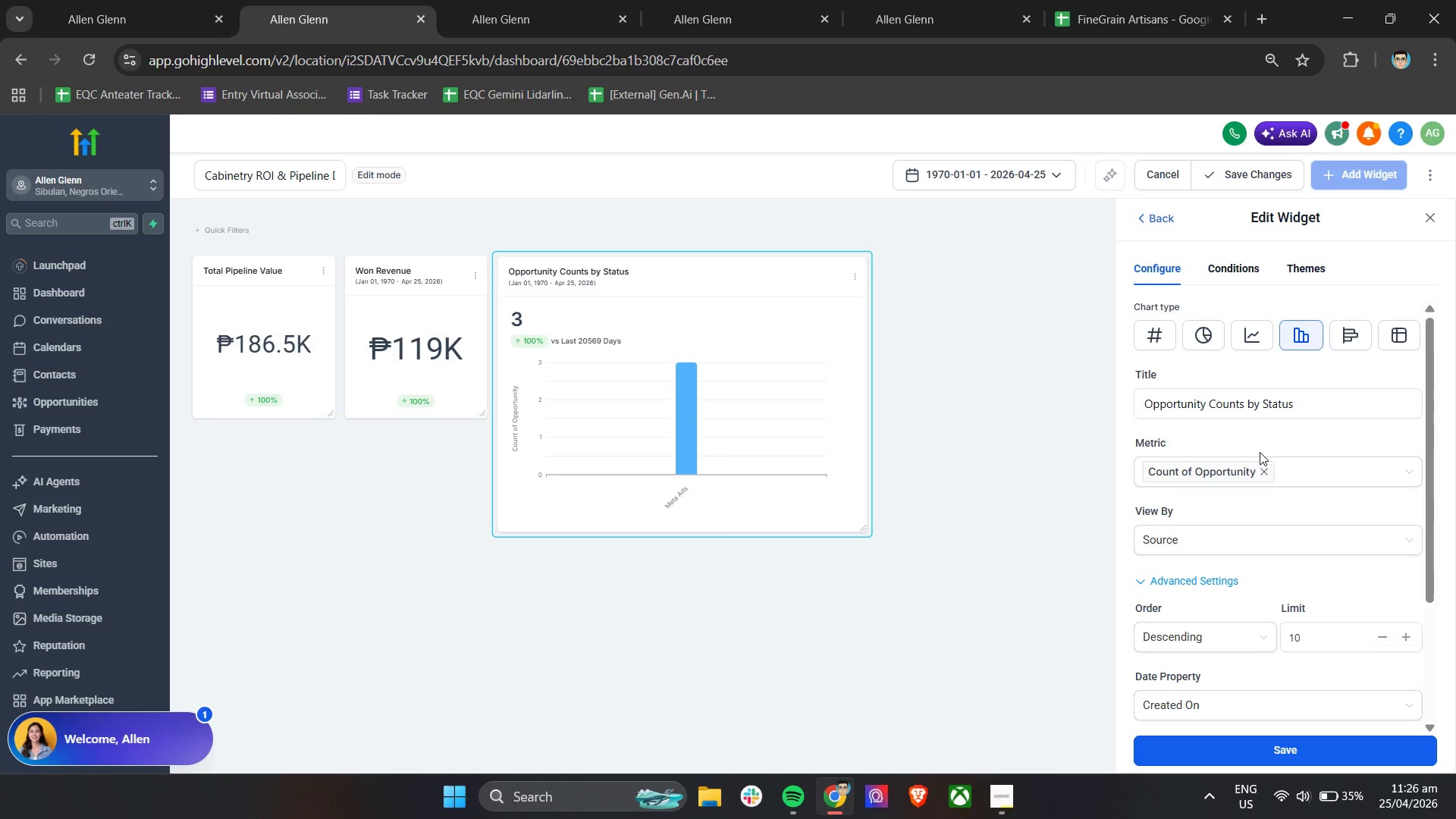 
double_click([1266, 469])
 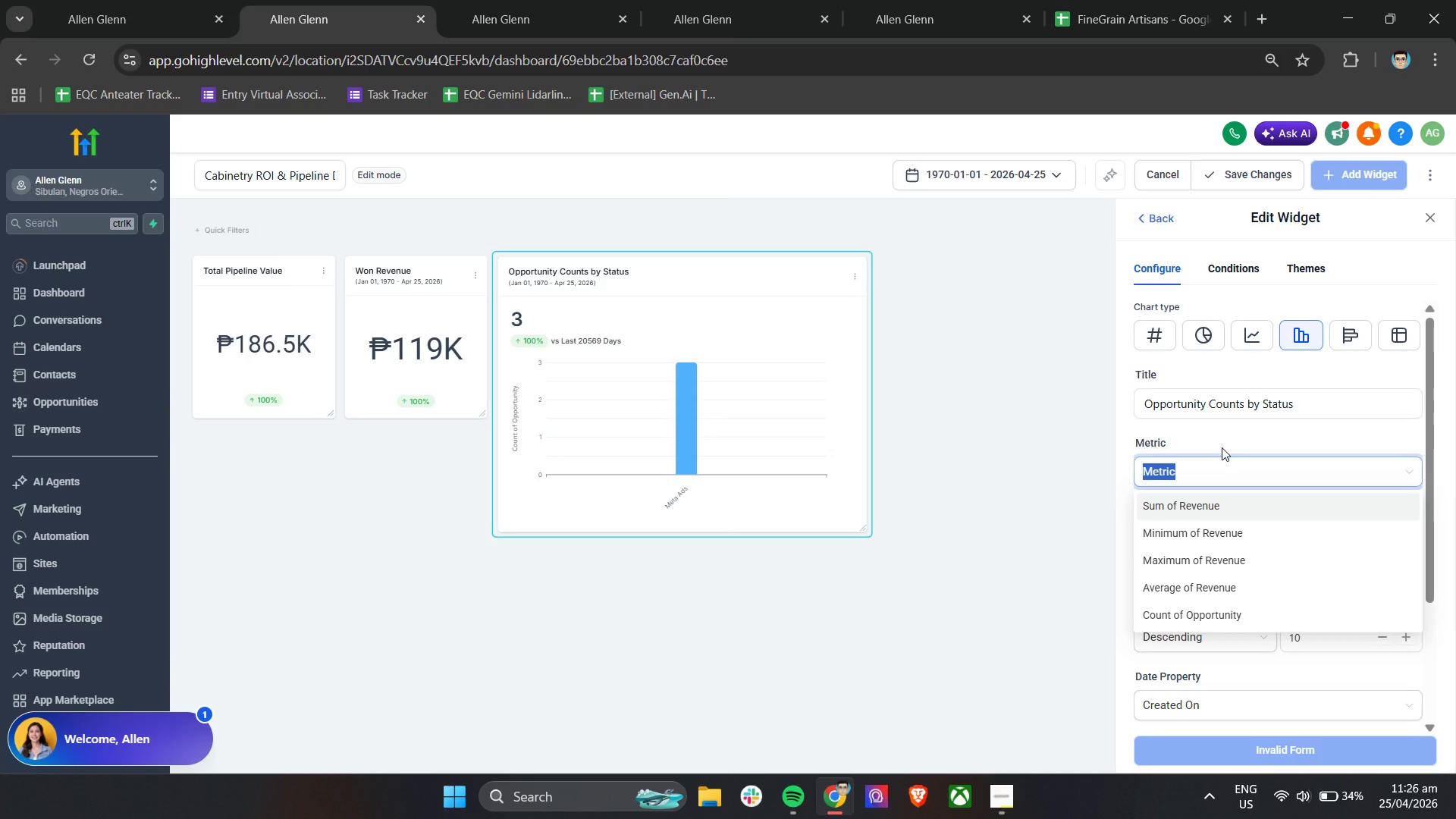 
wait(23.42)
 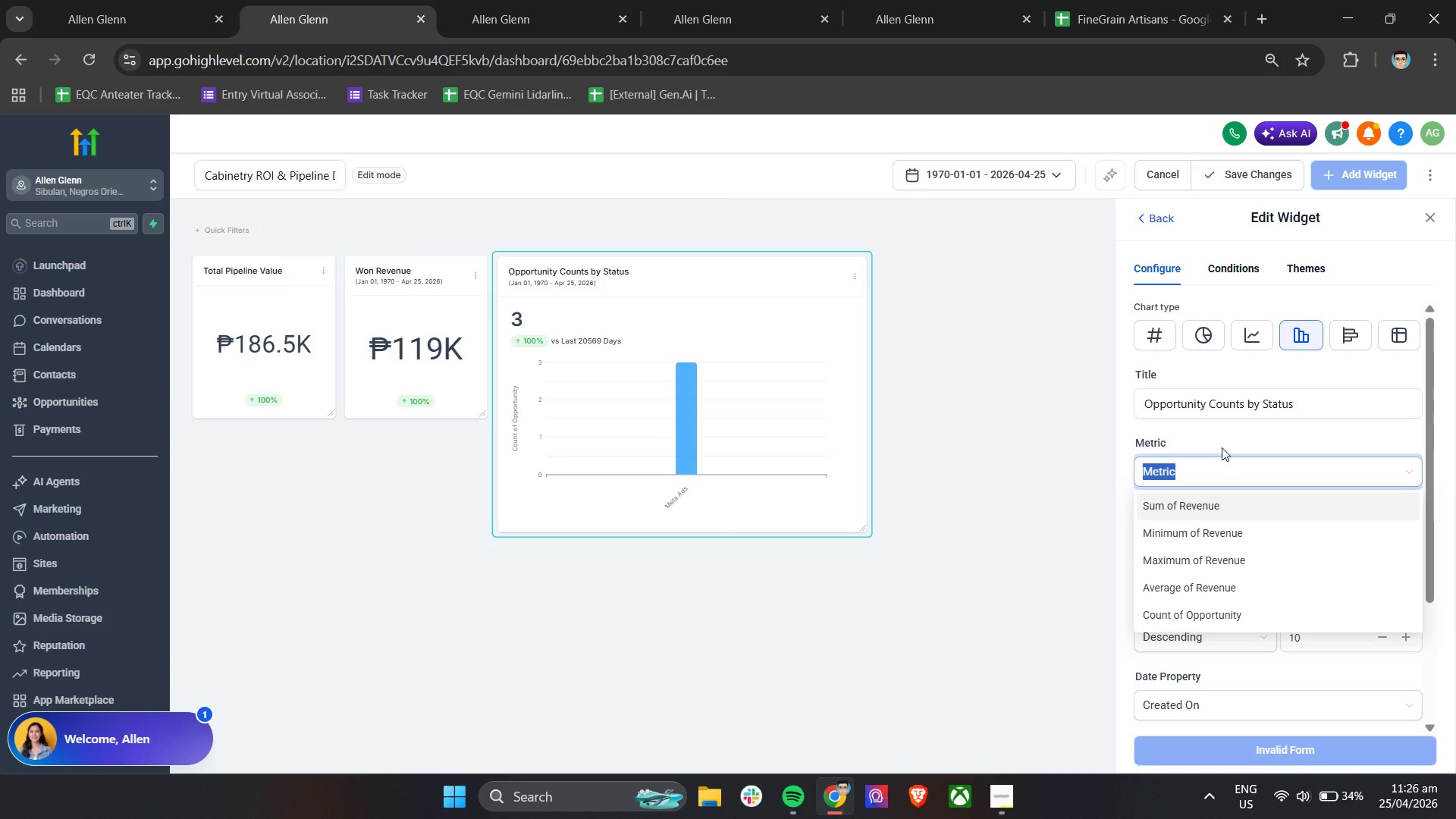 
scroll: coordinate [1244, 536], scroll_direction: down, amount: 1.0
 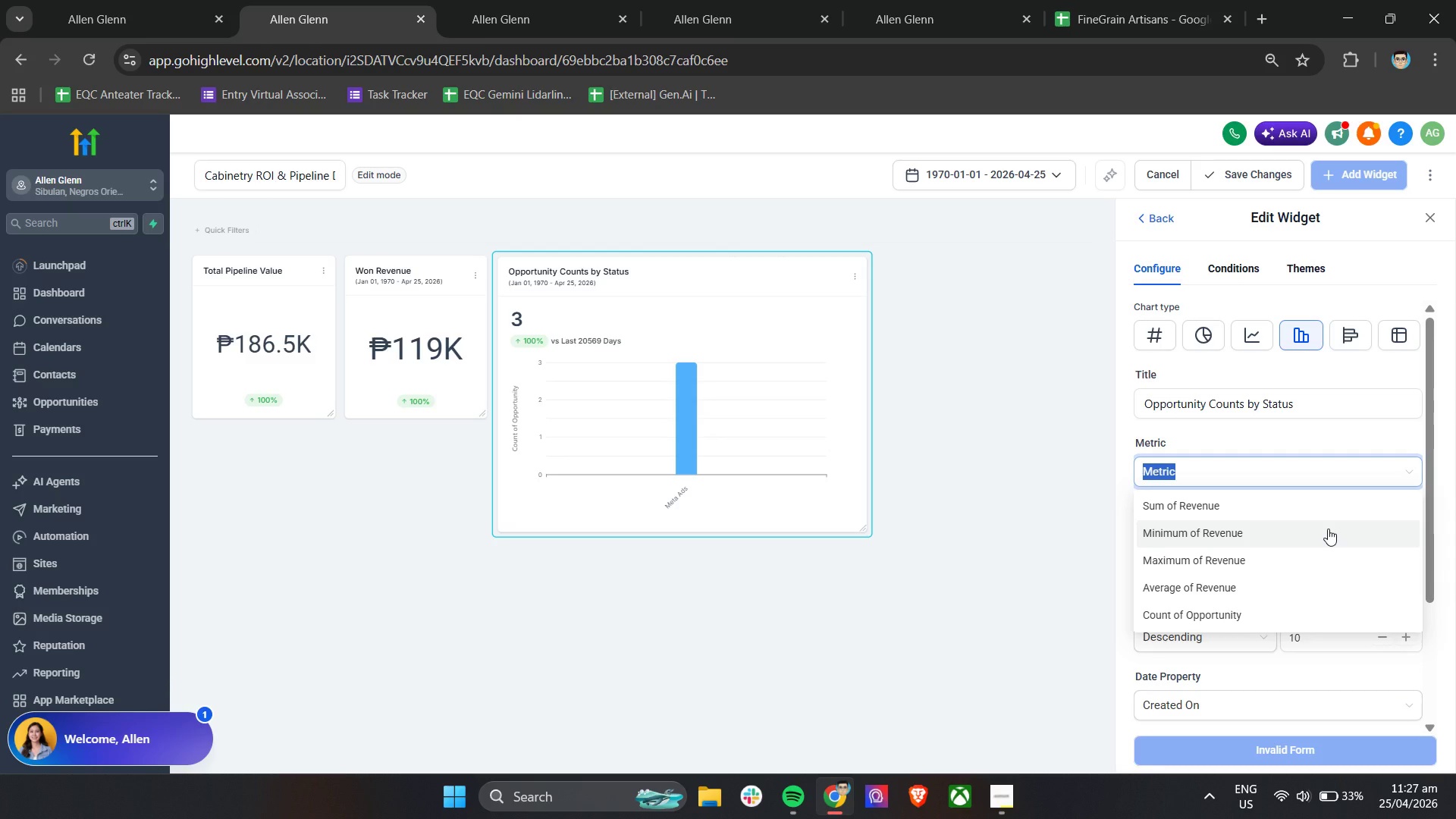 
wait(26.86)
 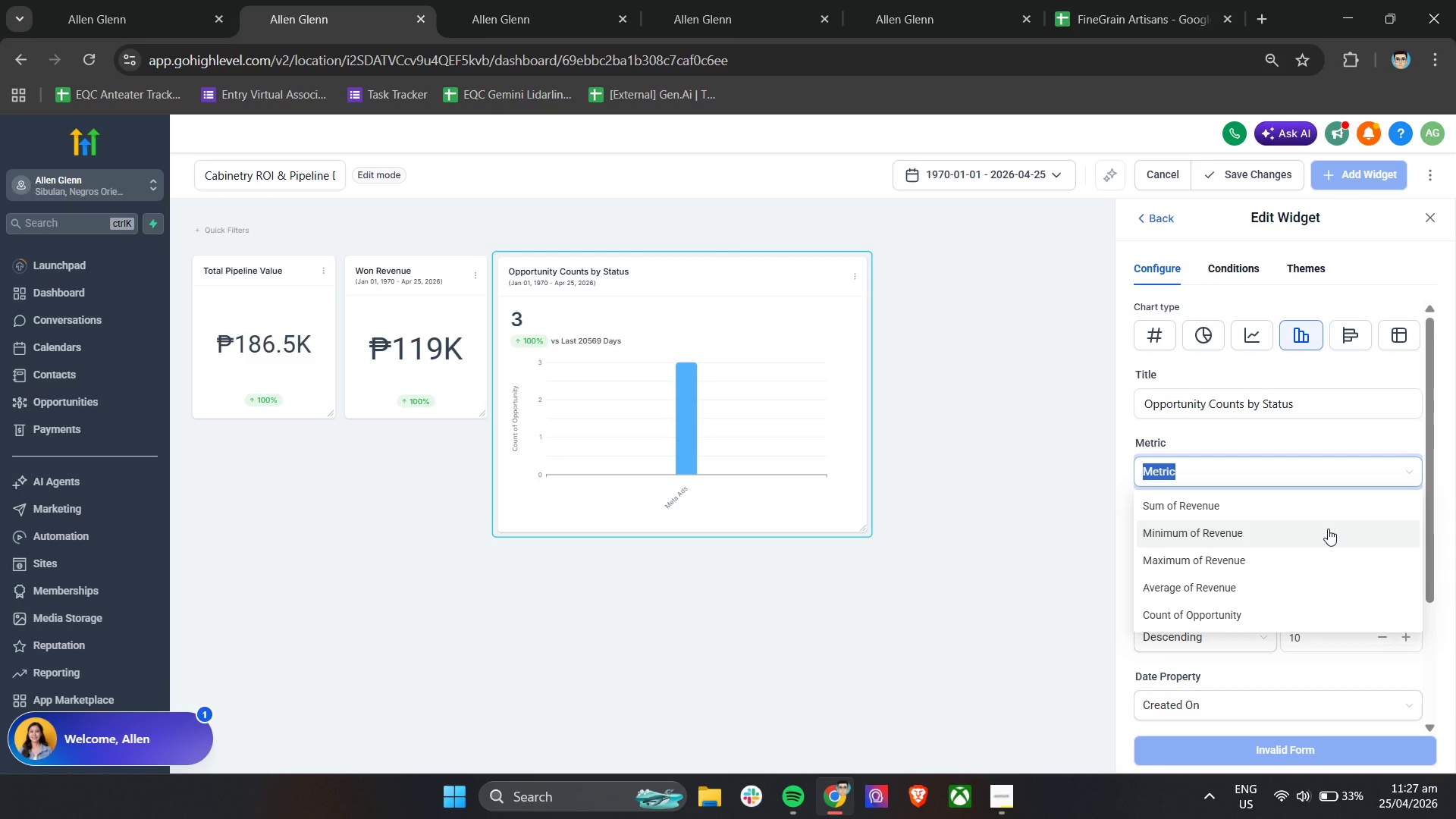 
left_click([1010, 802])